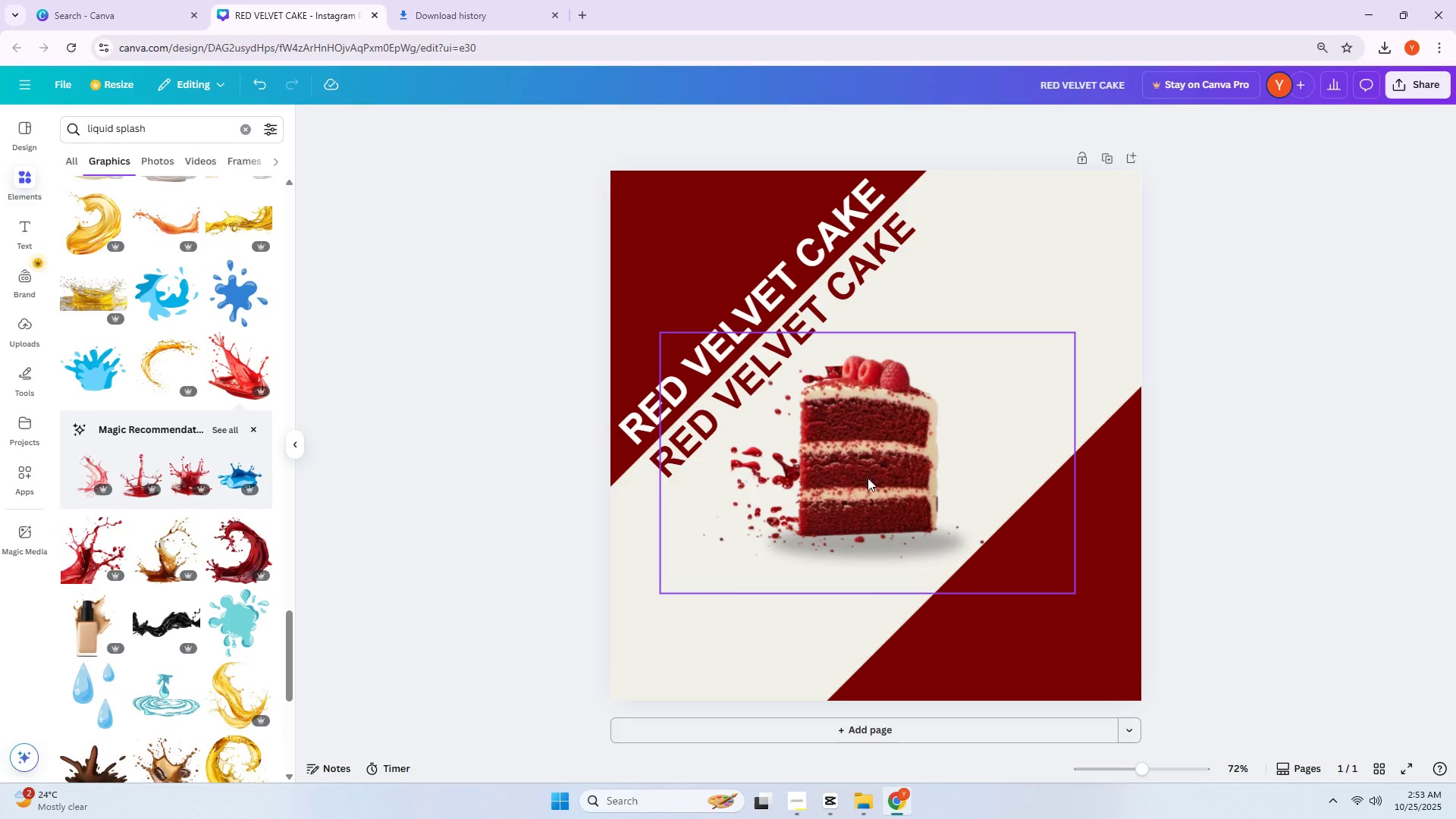 
left_click_drag(start_coordinate=[860, 476], to_coordinate=[869, 483])
 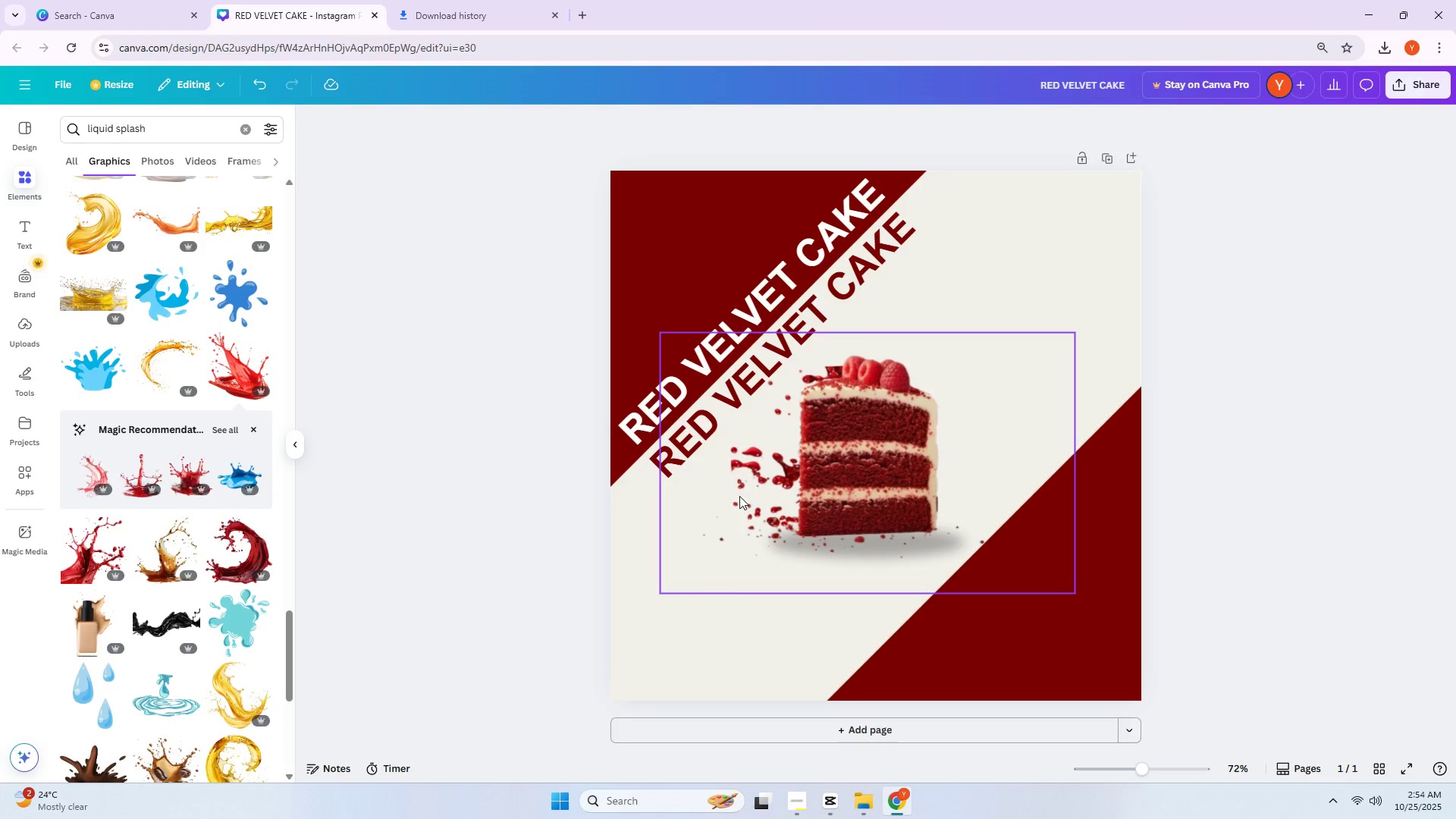 
left_click_drag(start_coordinate=[742, 495], to_coordinate=[680, 622])
 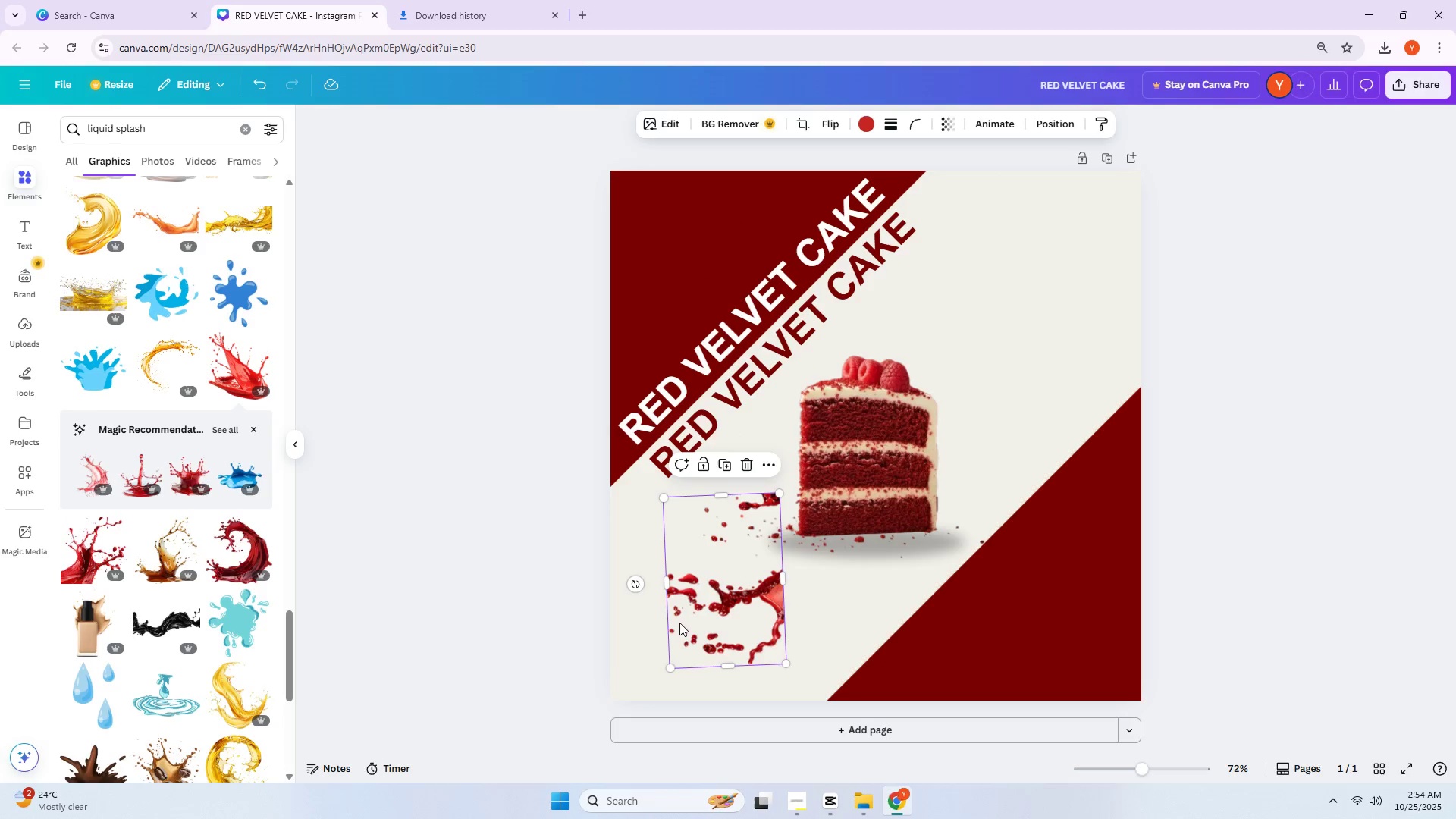 
left_click([679, 622])
 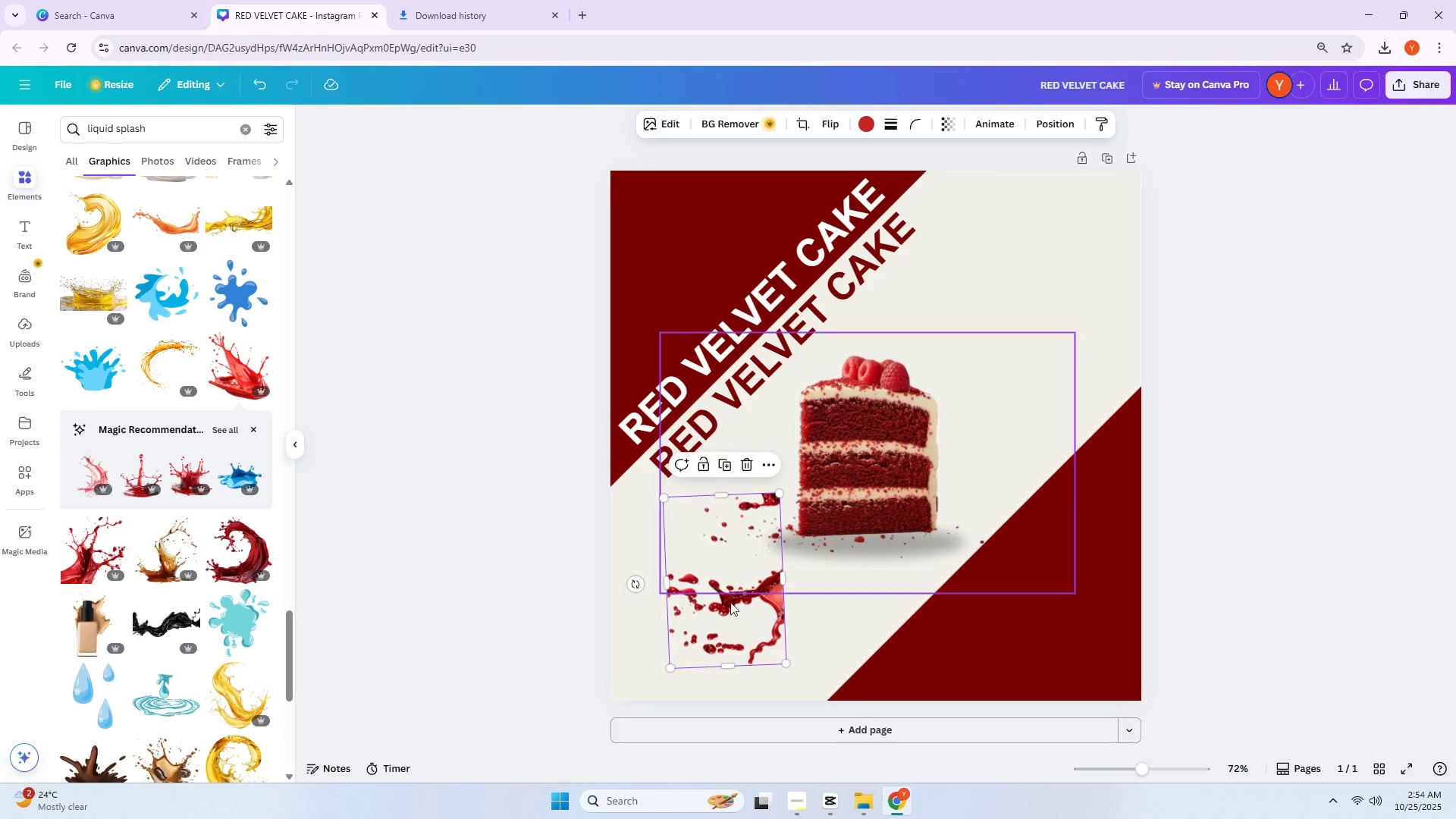 
left_click_drag(start_coordinate=[630, 583], to_coordinate=[852, 628])
 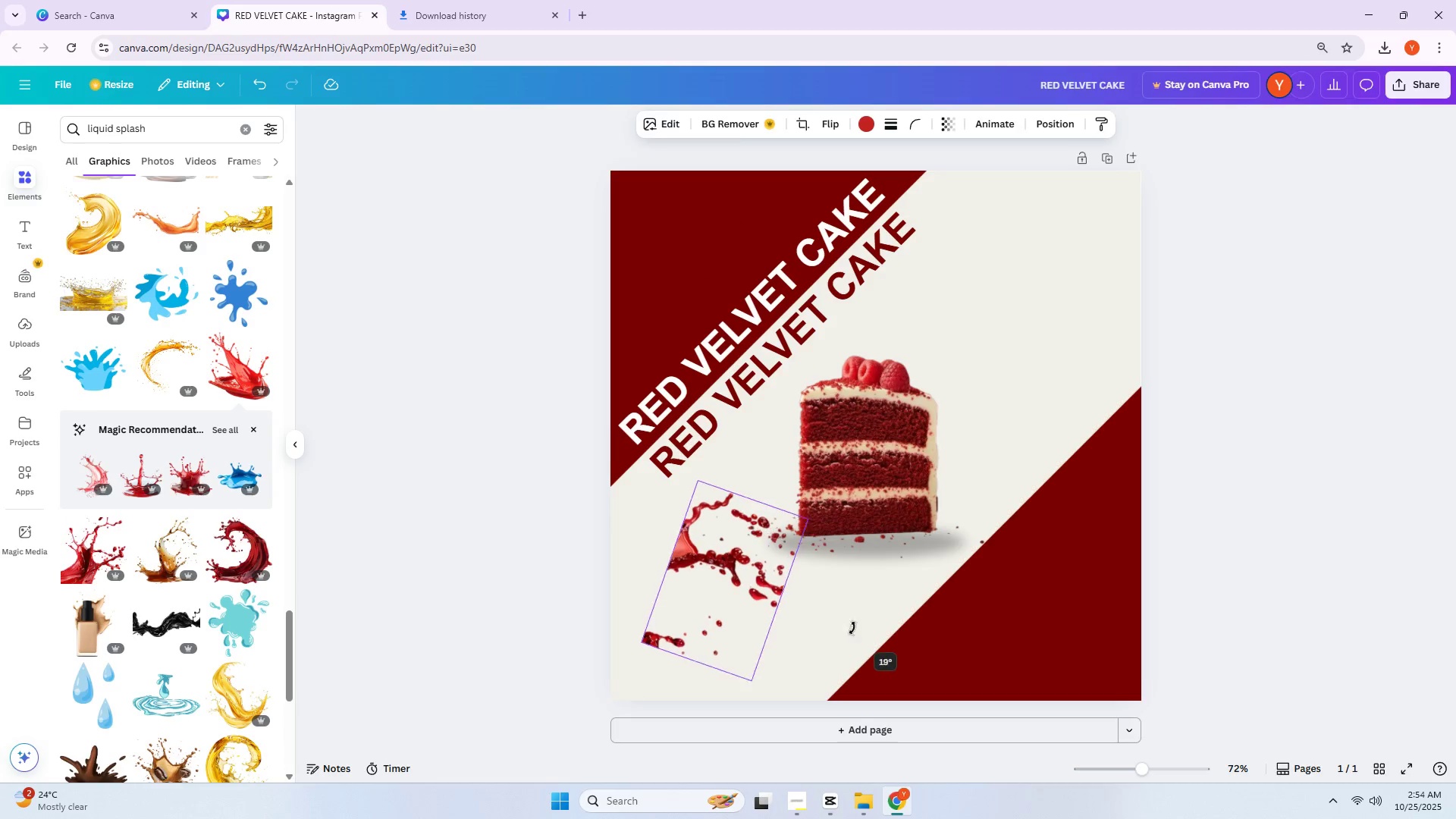 
left_click([852, 628])